 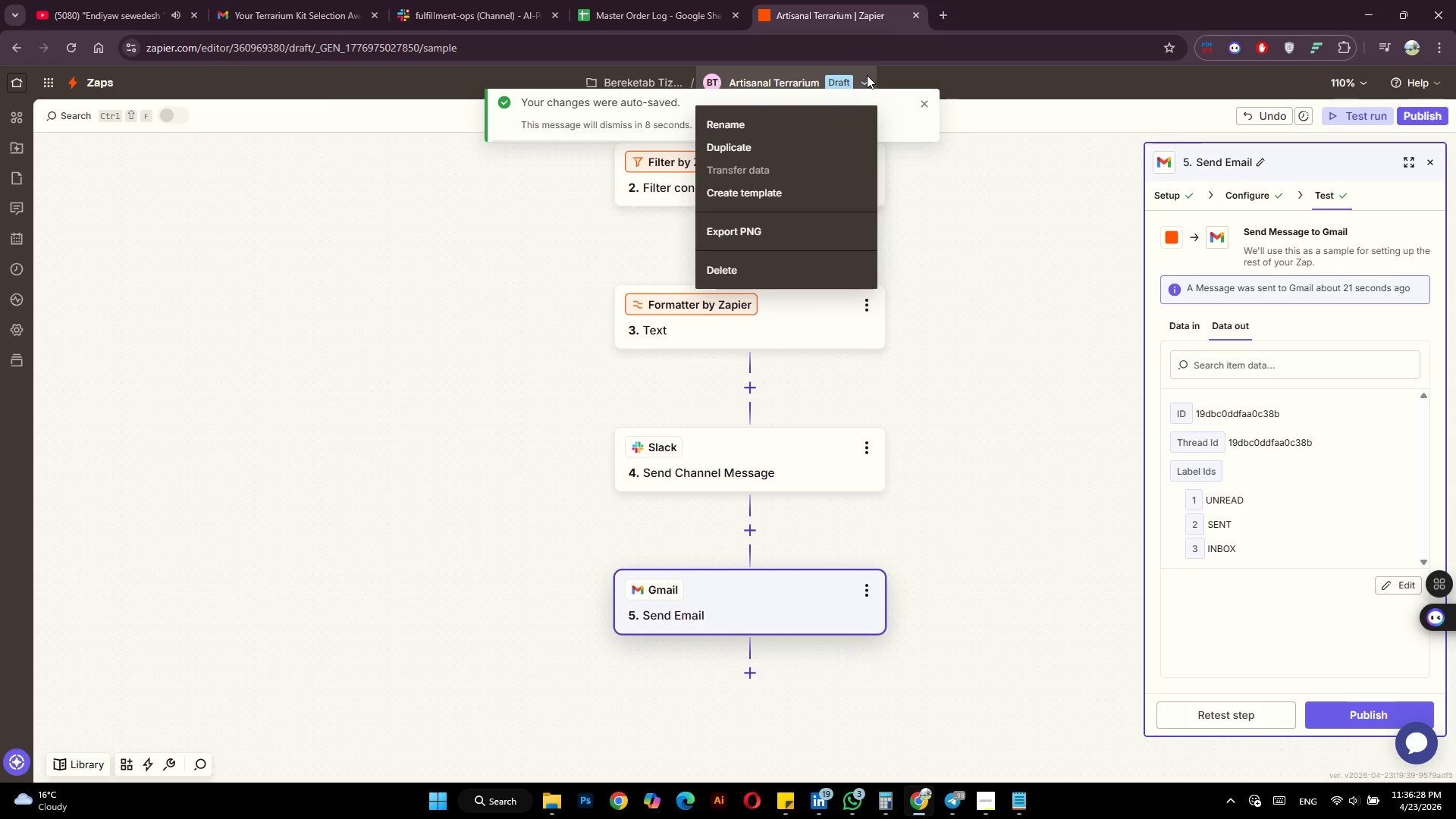 
left_click([800, 128])
 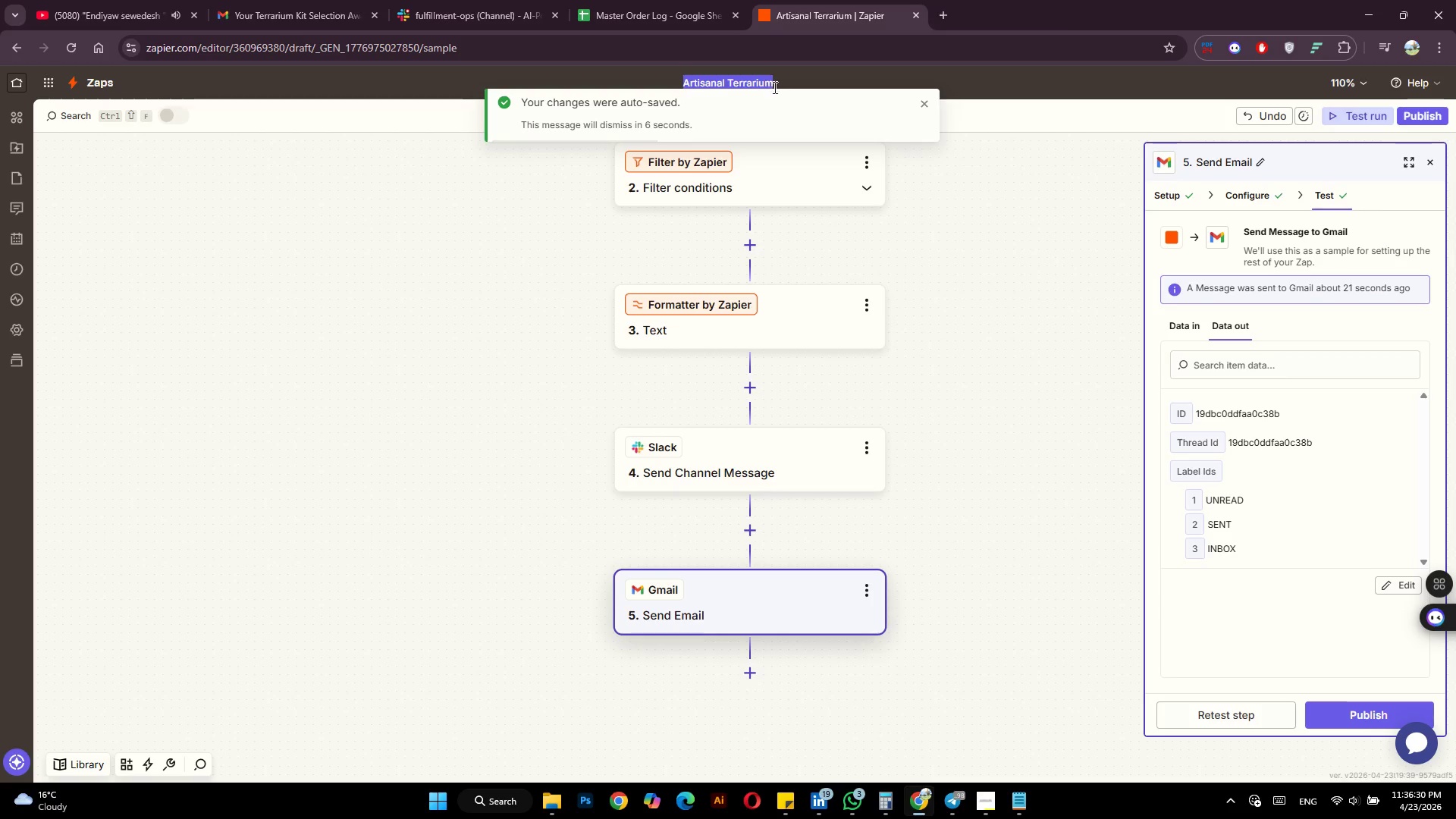 
left_click([776, 80])
 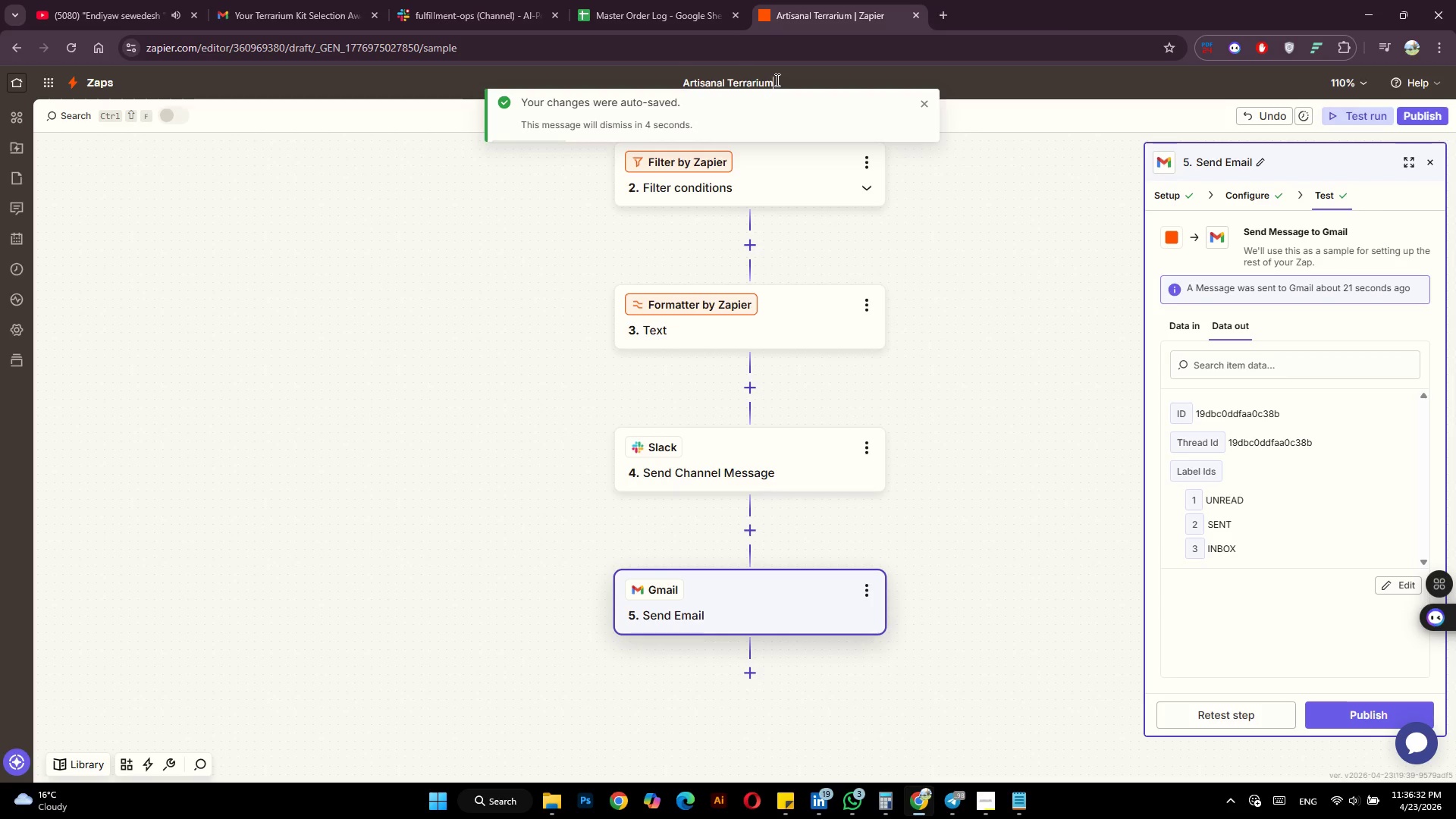 
type( Customization Workflow Setup)
 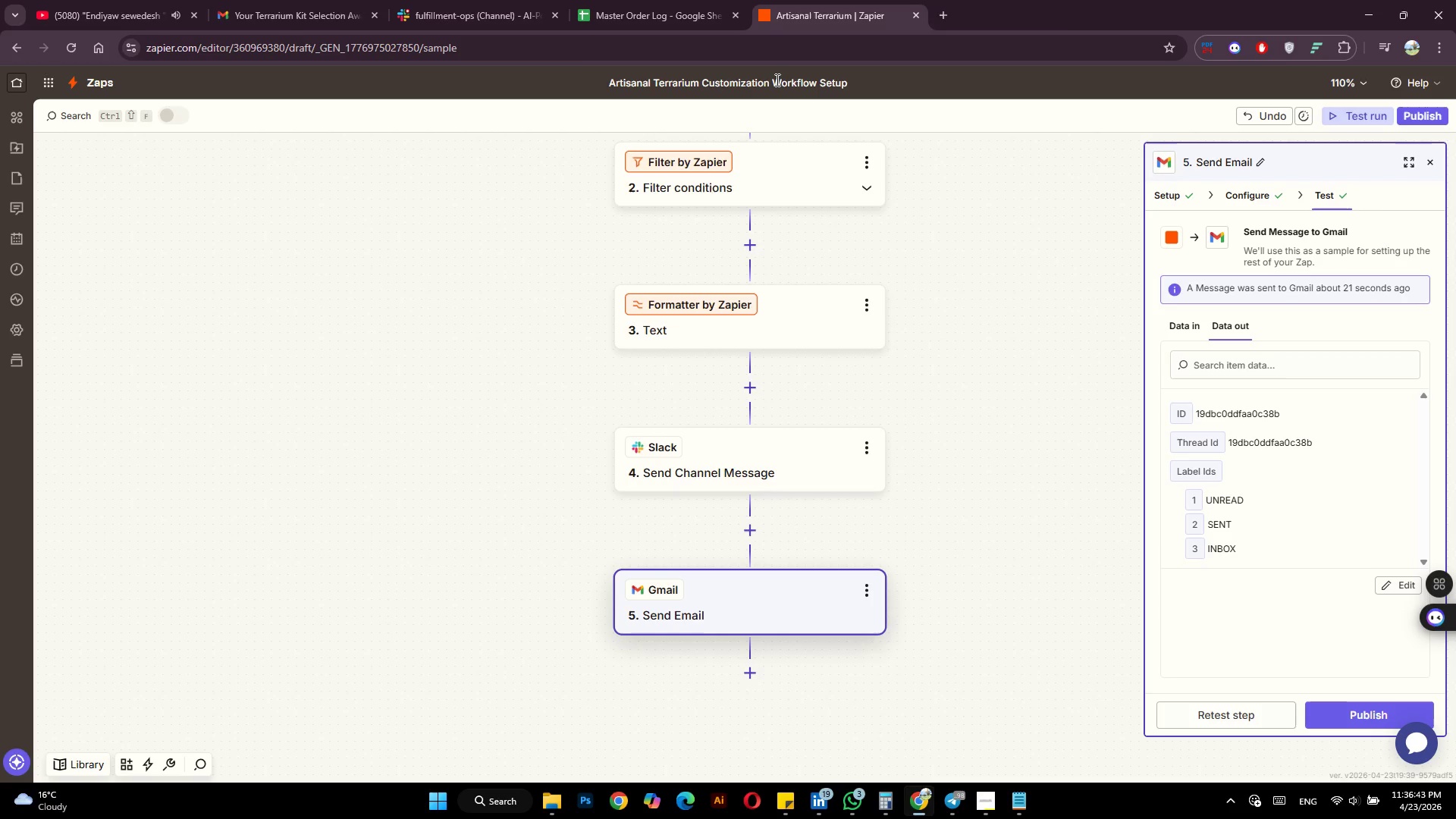 
key(Enter)
 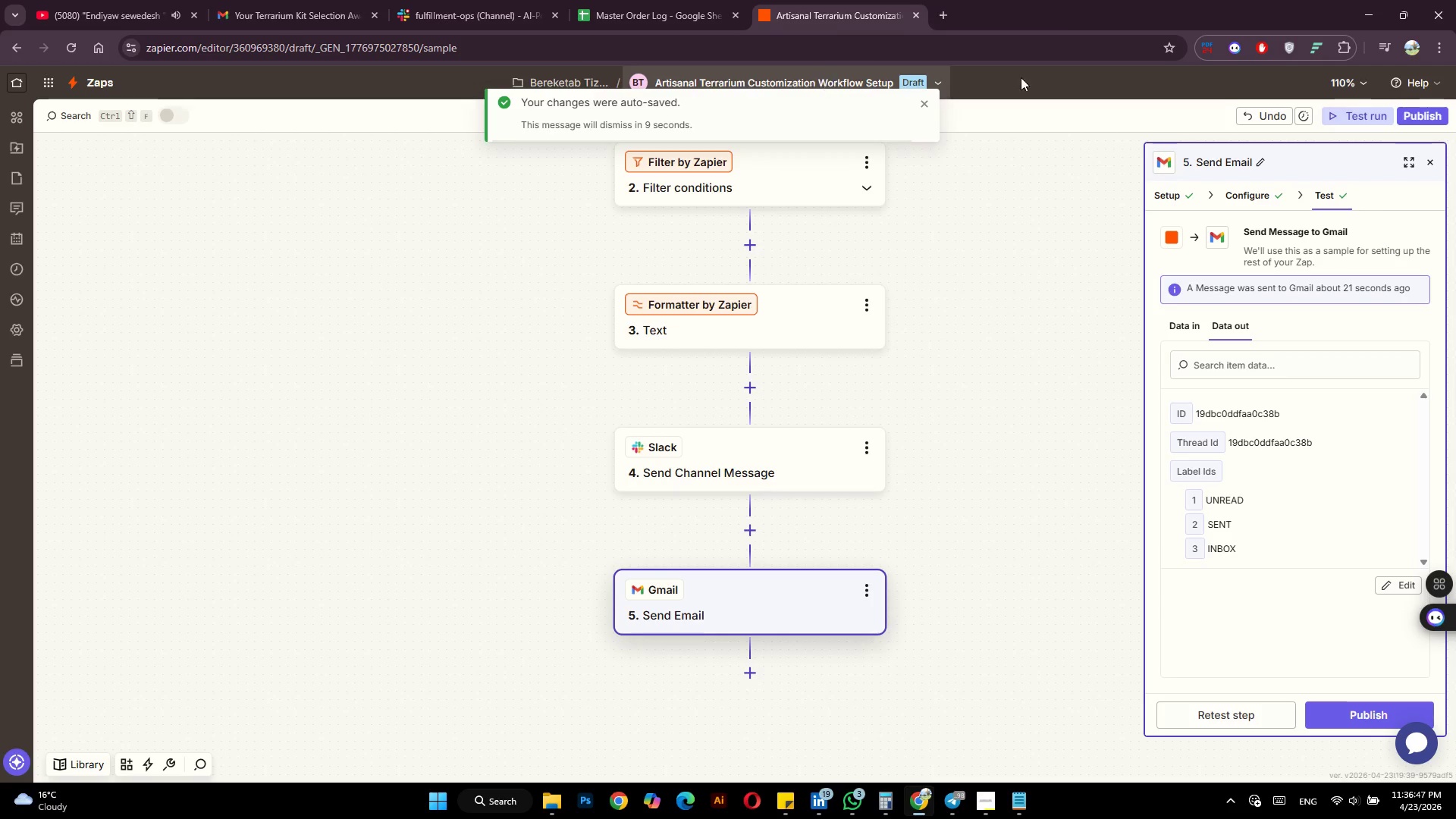 
left_click([1411, 117])